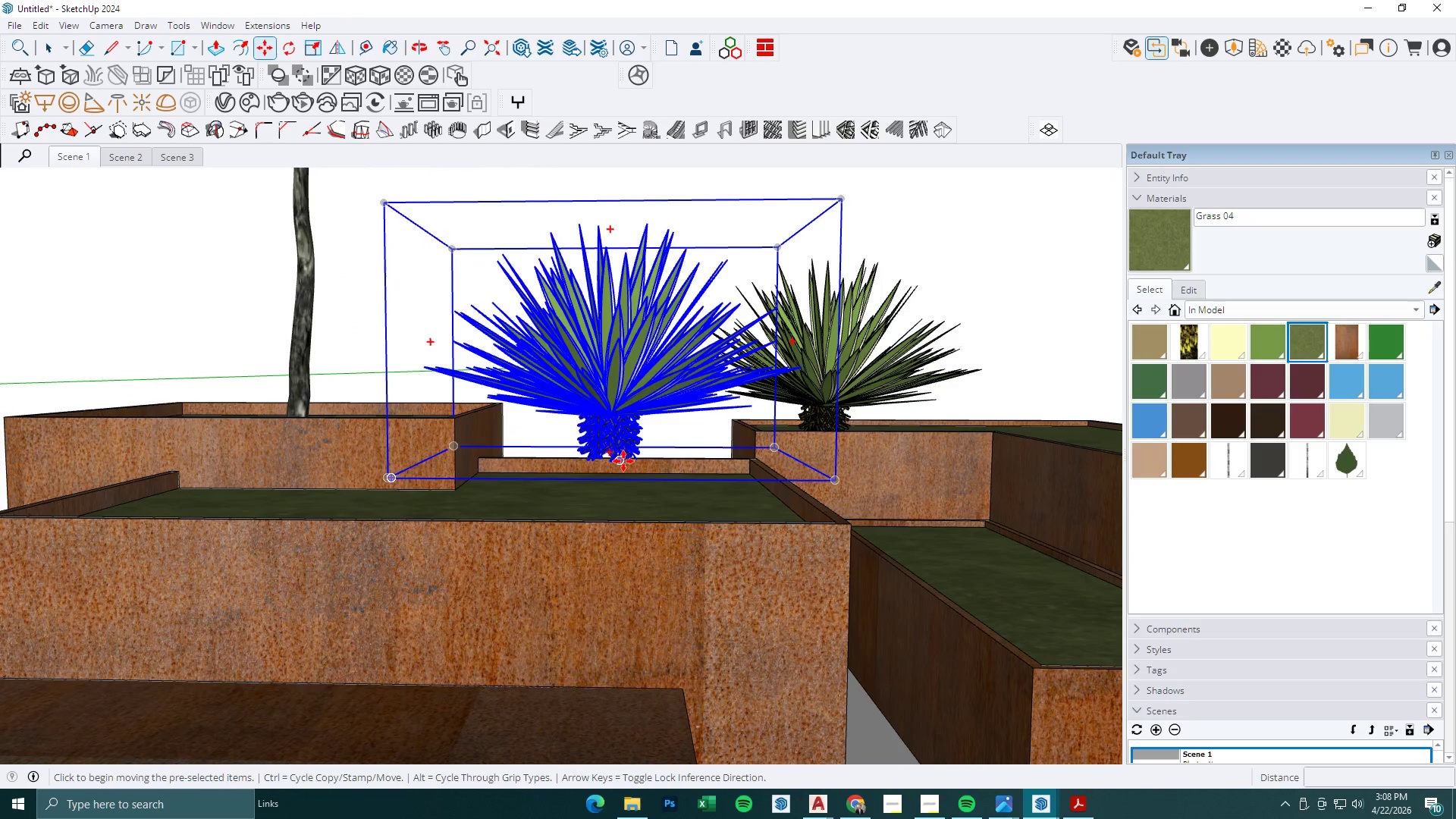 
left_click([623, 461])
 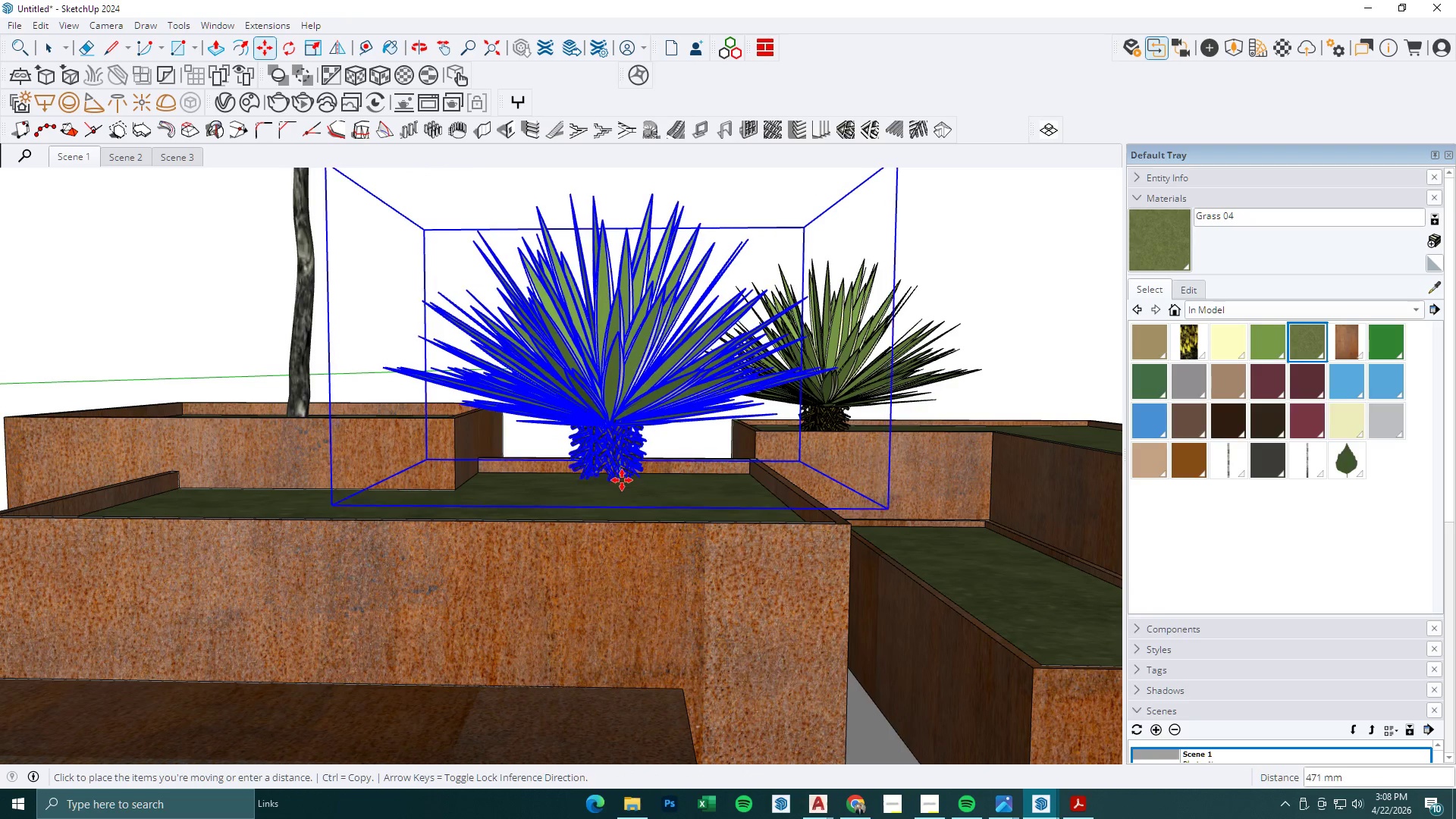 
left_click([622, 480])
 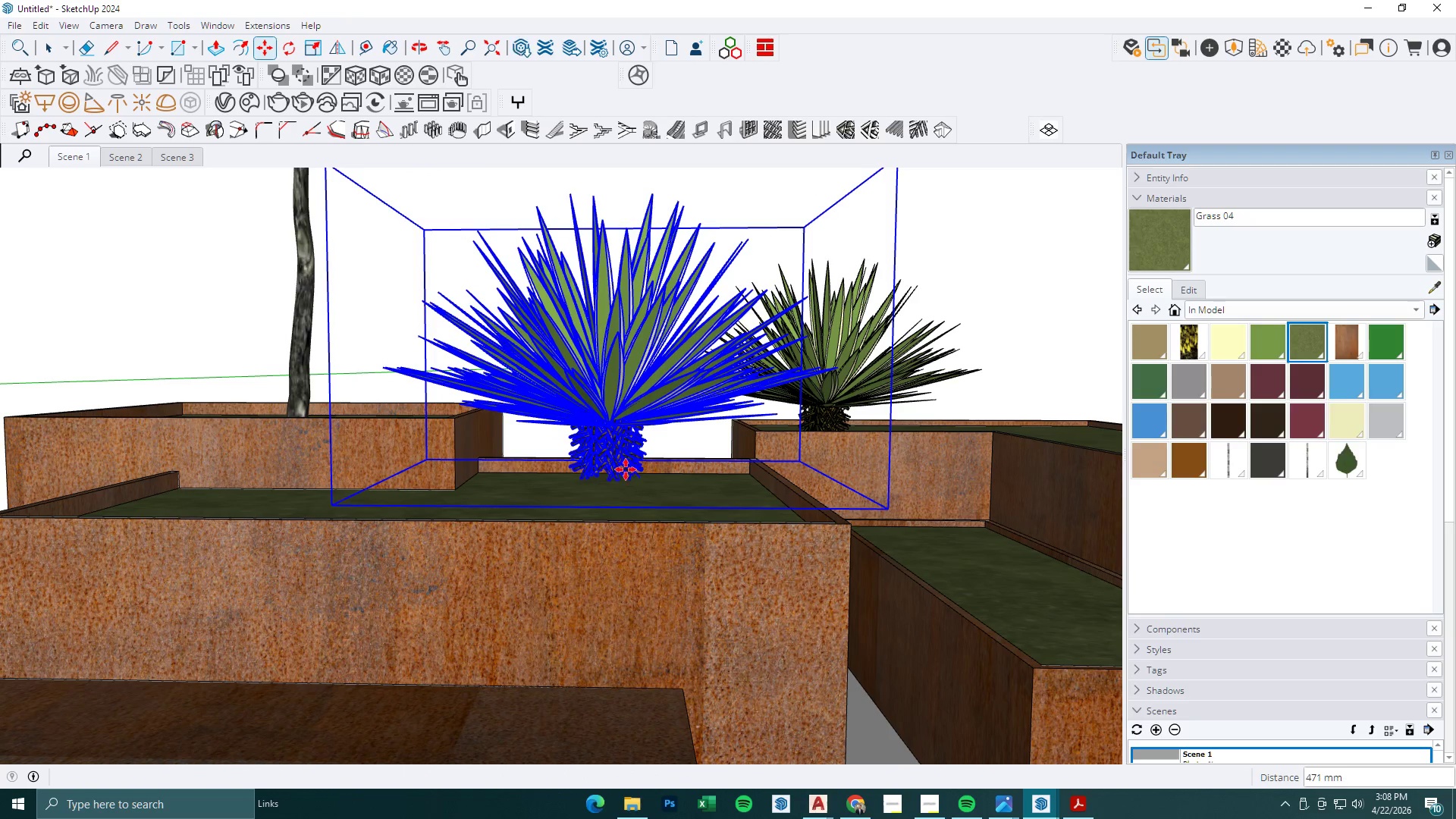 
scroll: coordinate [609, 444], scroll_direction: down, amount: 7.0
 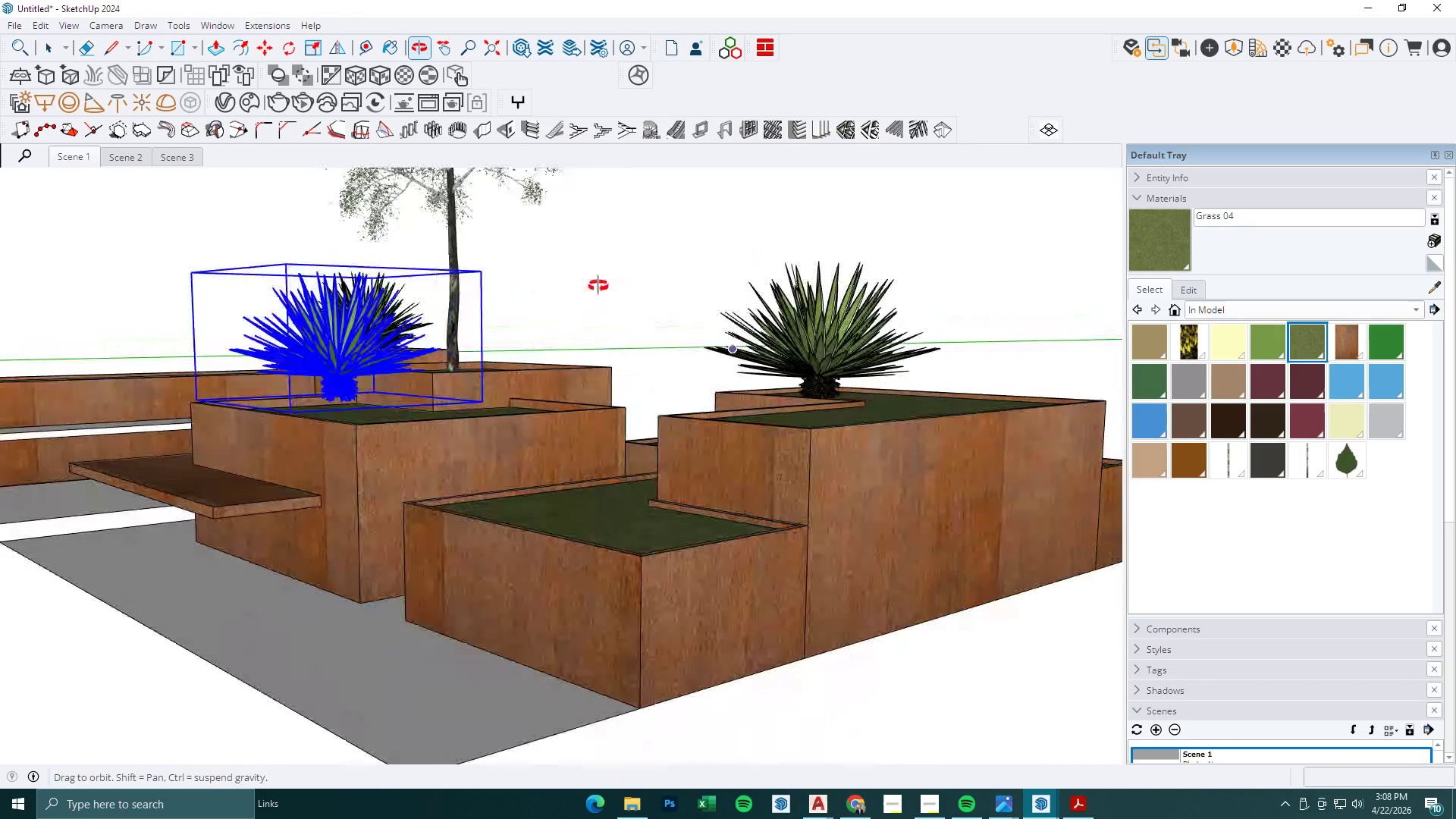 
scroll: coordinate [311, 480], scroll_direction: up, amount: 5.0
 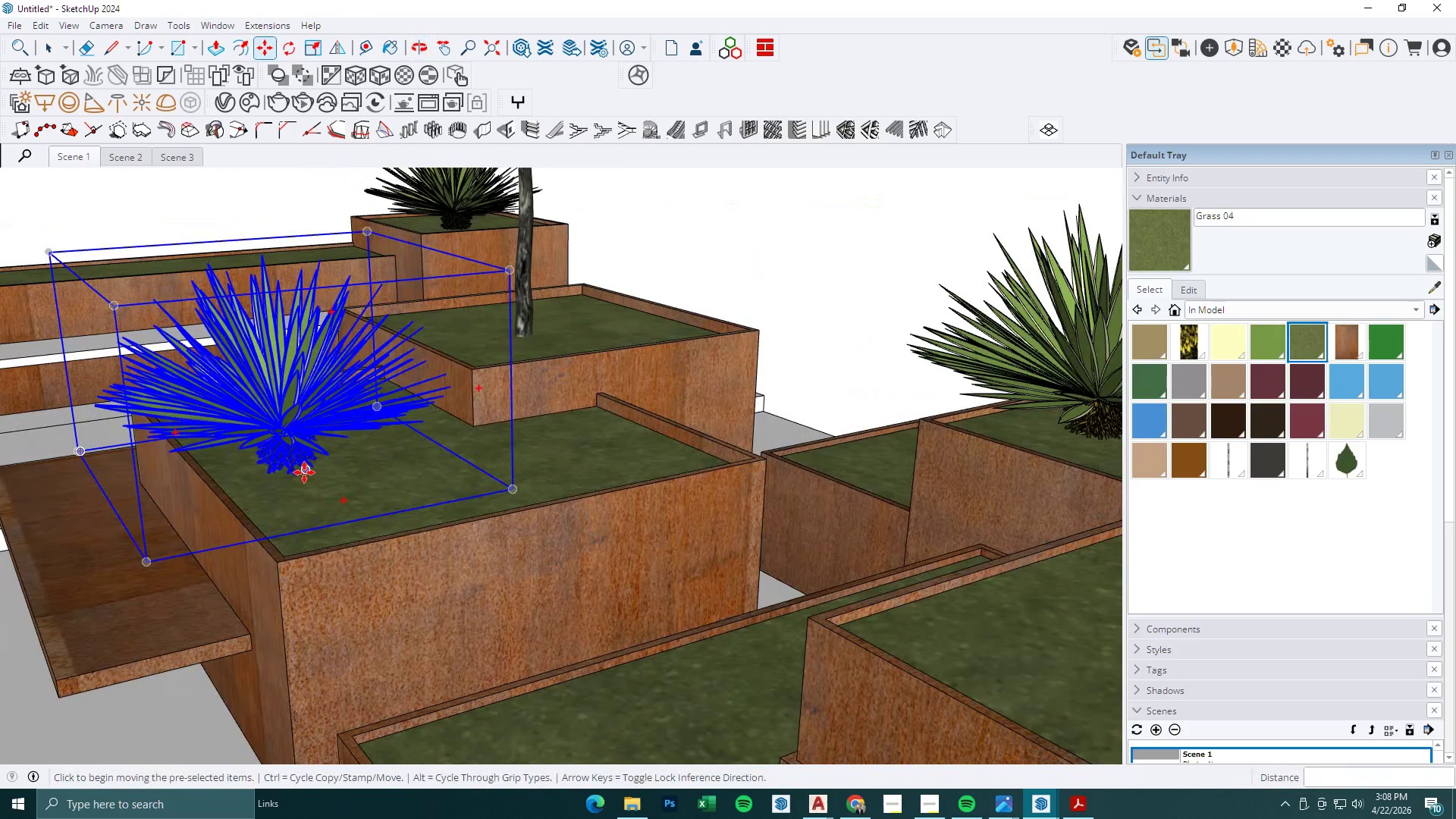 
left_click([302, 472])
 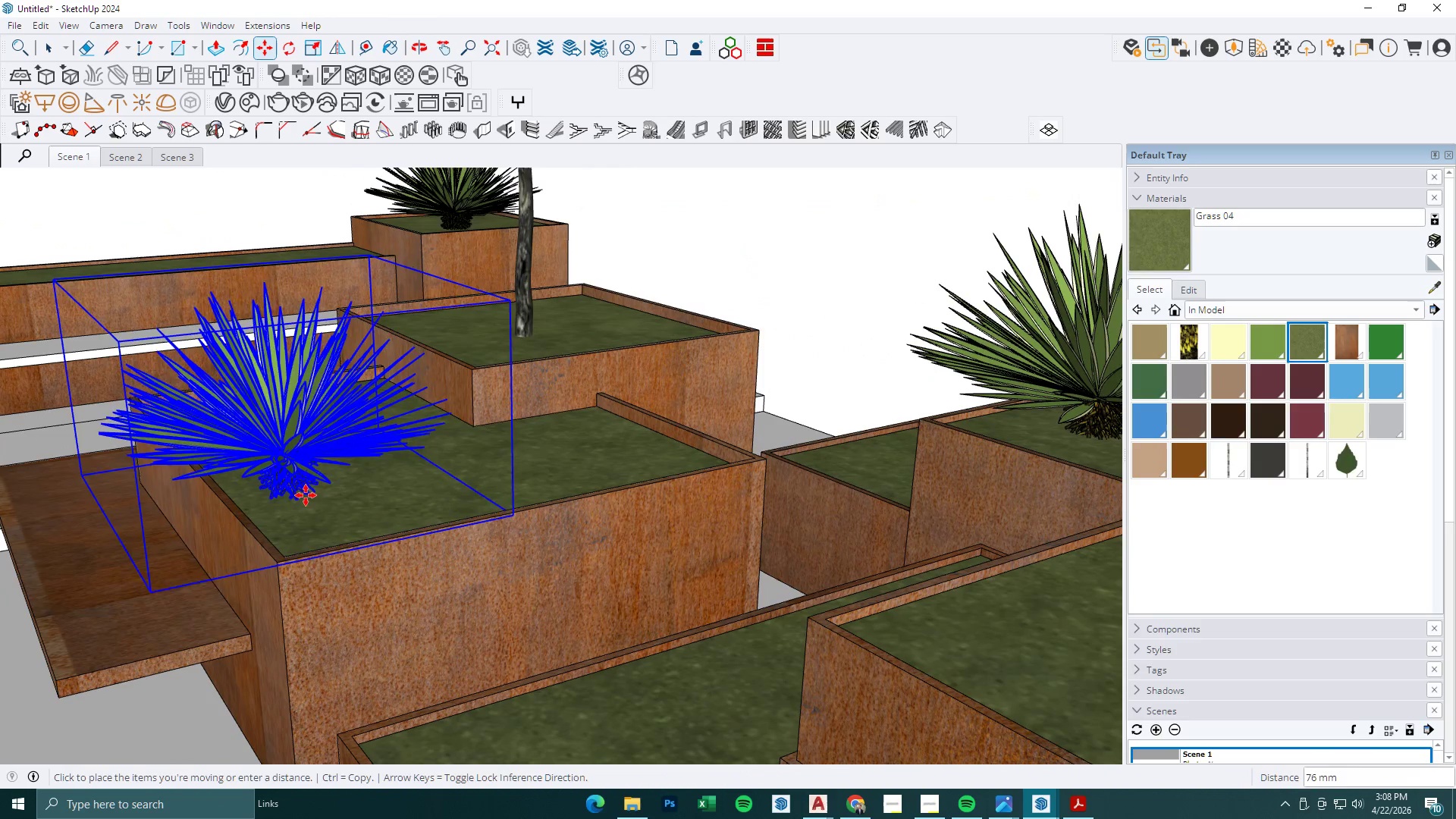 
hold_key(key=ShiftLeft, duration=0.66)
left_click([303, 527])
 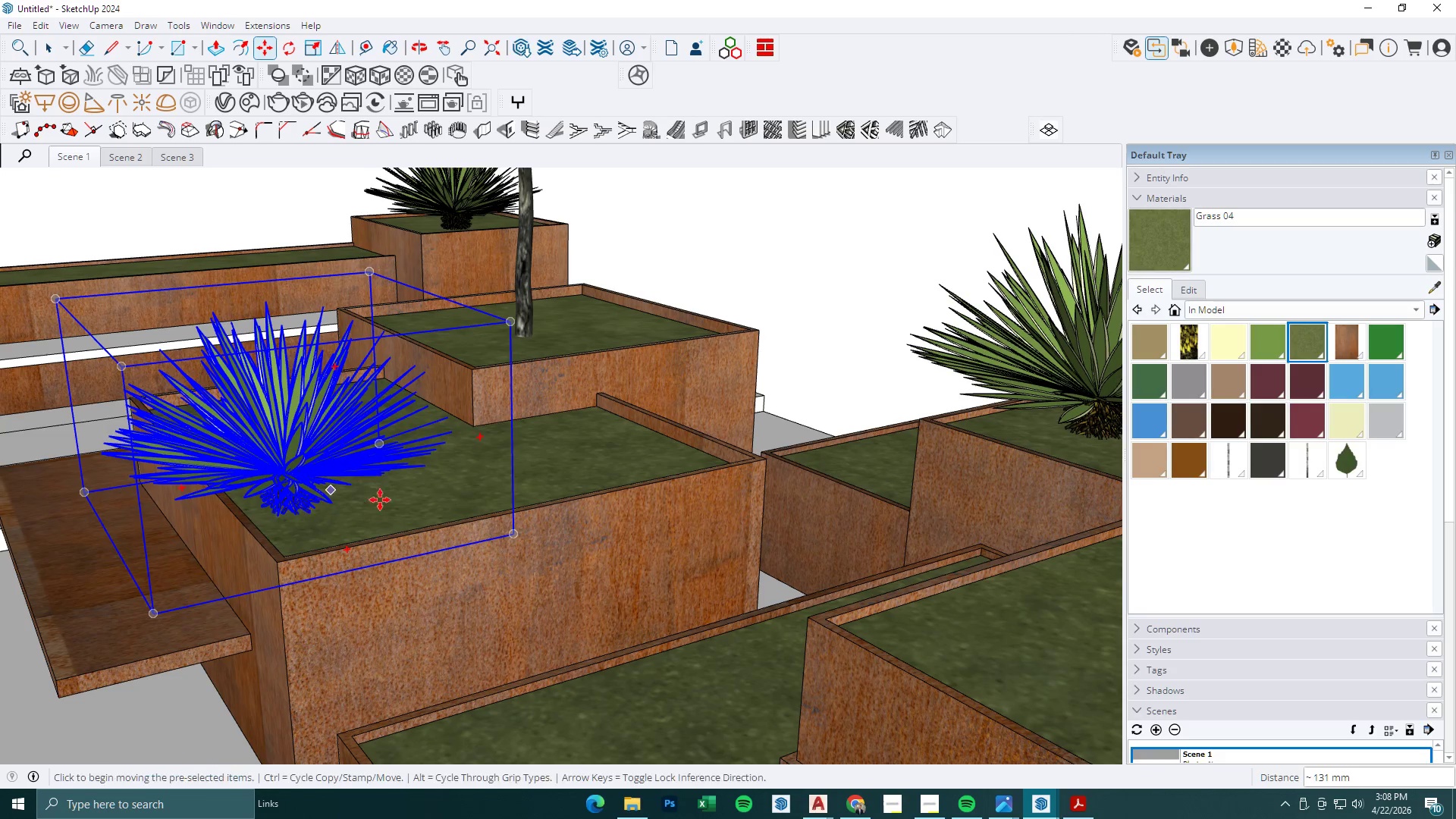 
left_click_drag(start_coordinate=[387, 503], to_coordinate=[425, 504])
 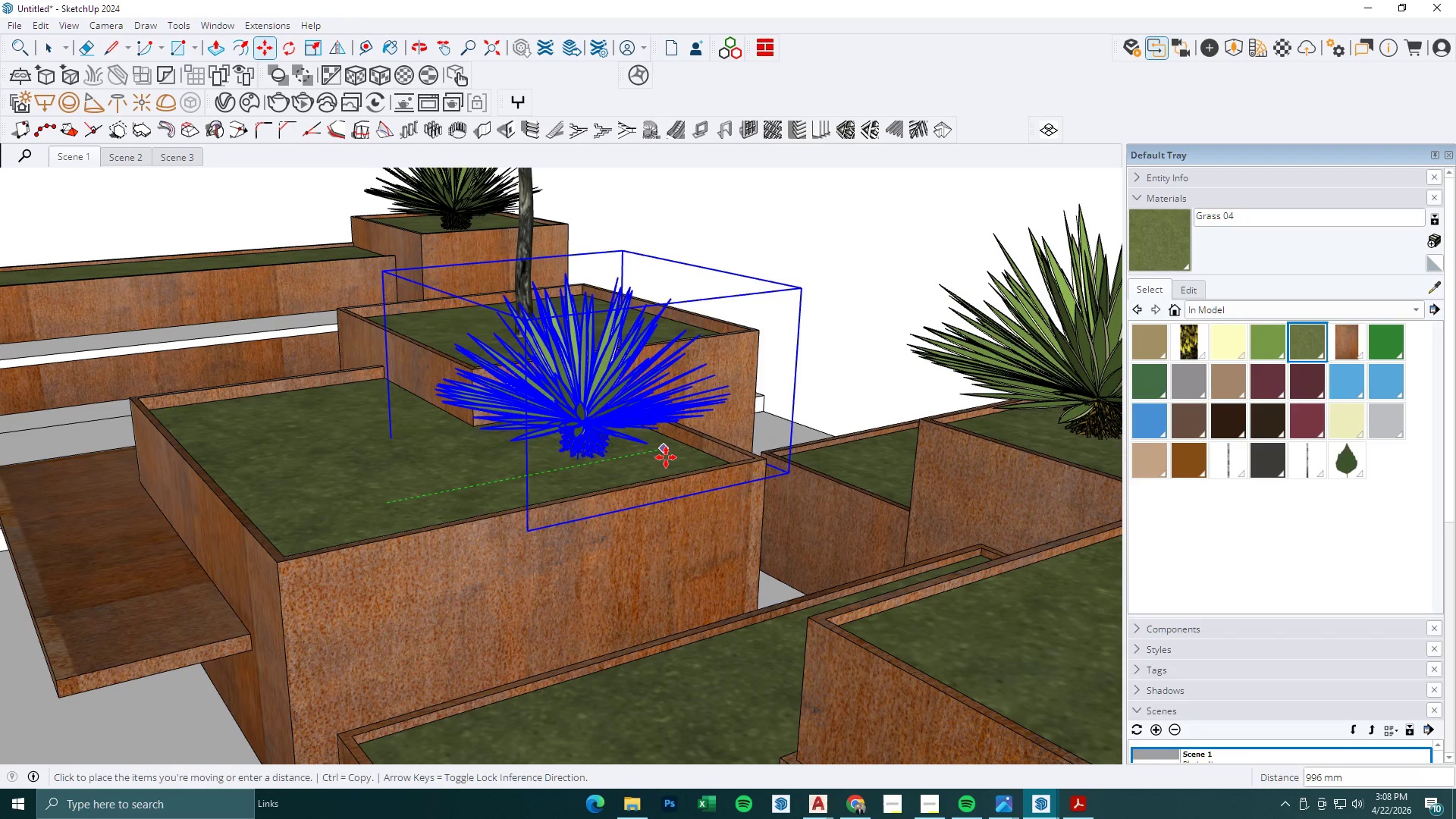 
left_click([667, 457])
 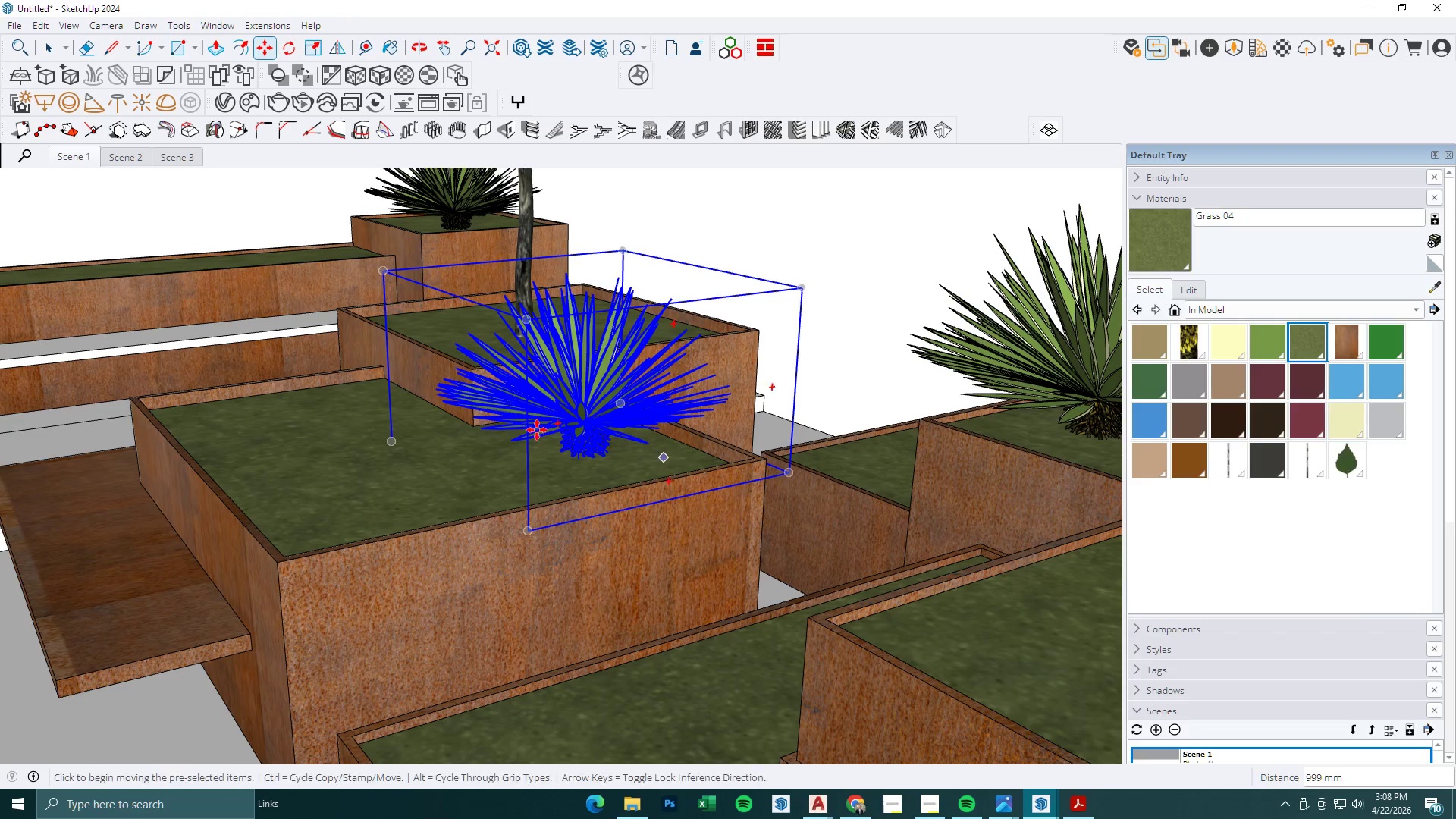 
scroll: coordinate [603, 388], scroll_direction: down, amount: 13.0
 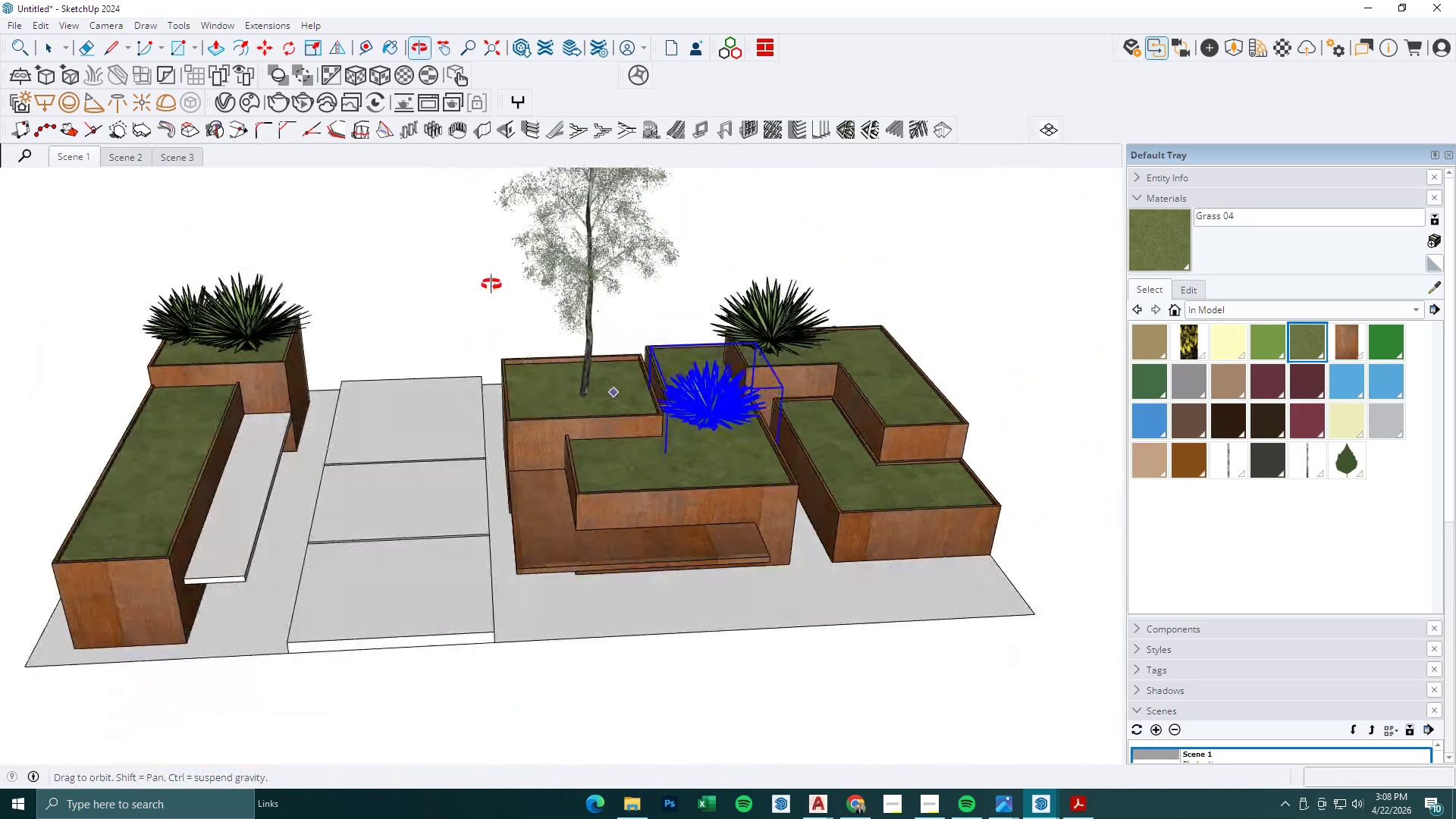 
key(Space)
 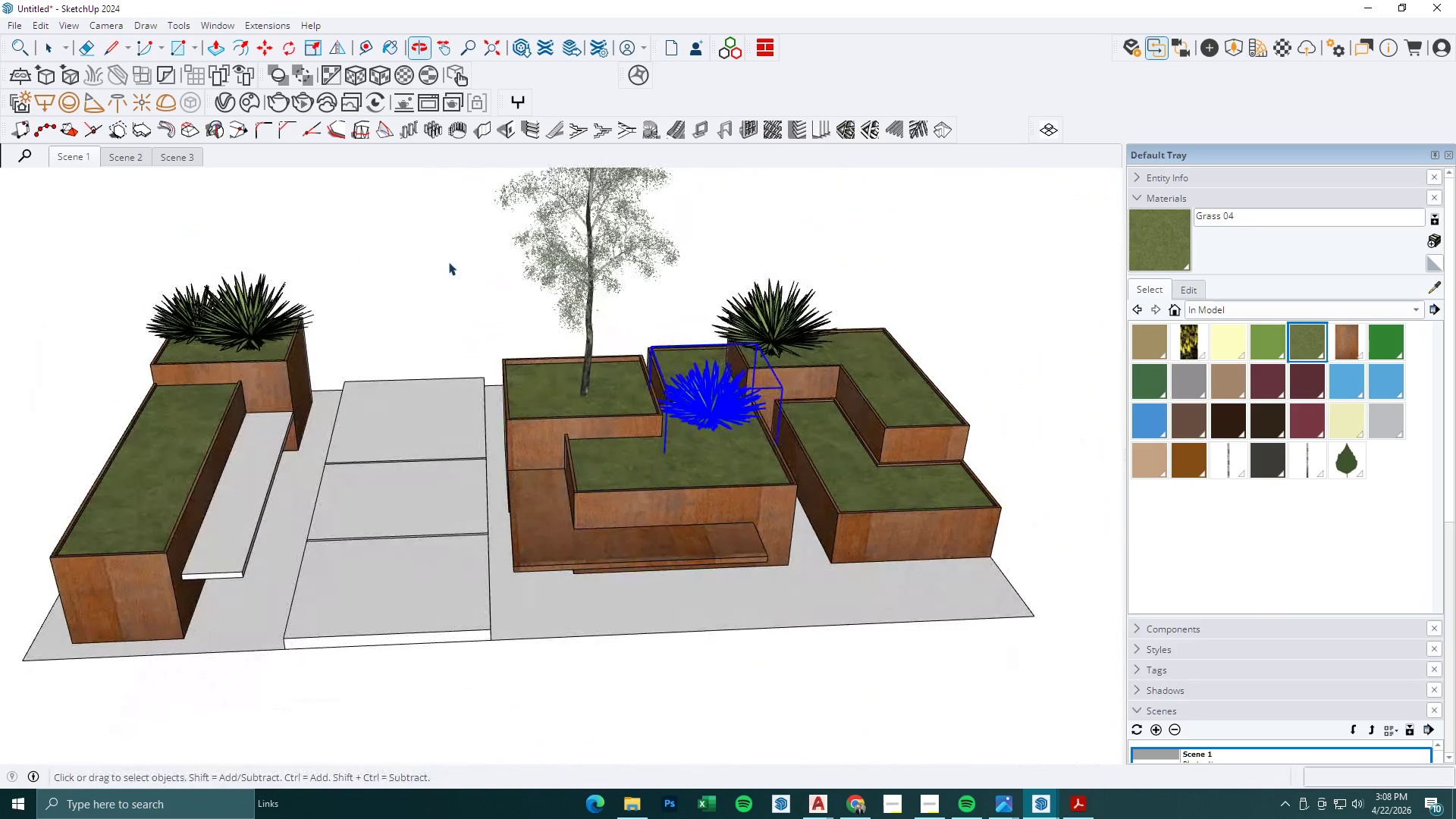 
left_click([448, 262])
 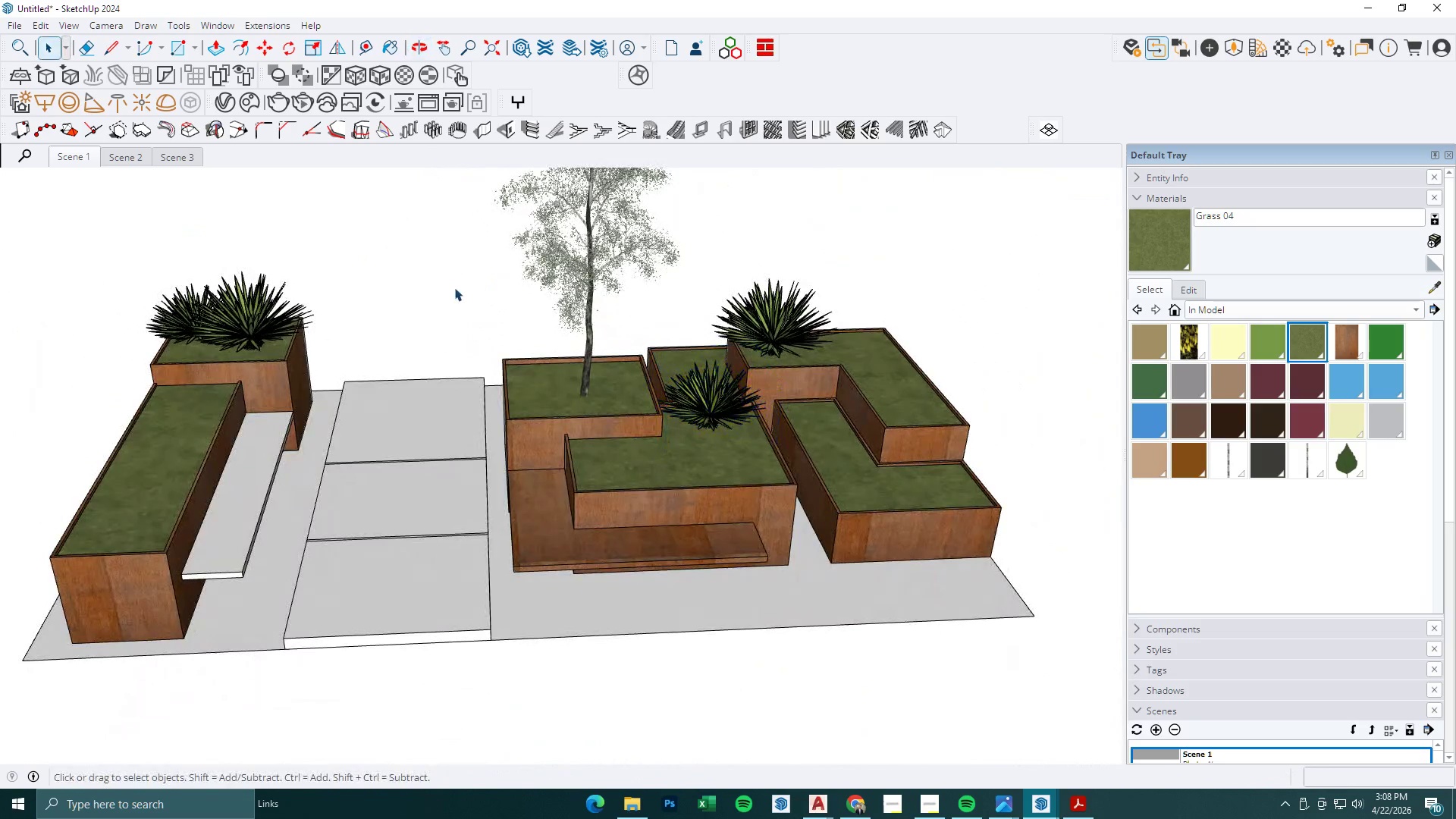 
scroll: coordinate [473, 314], scroll_direction: down, amount: 2.0
 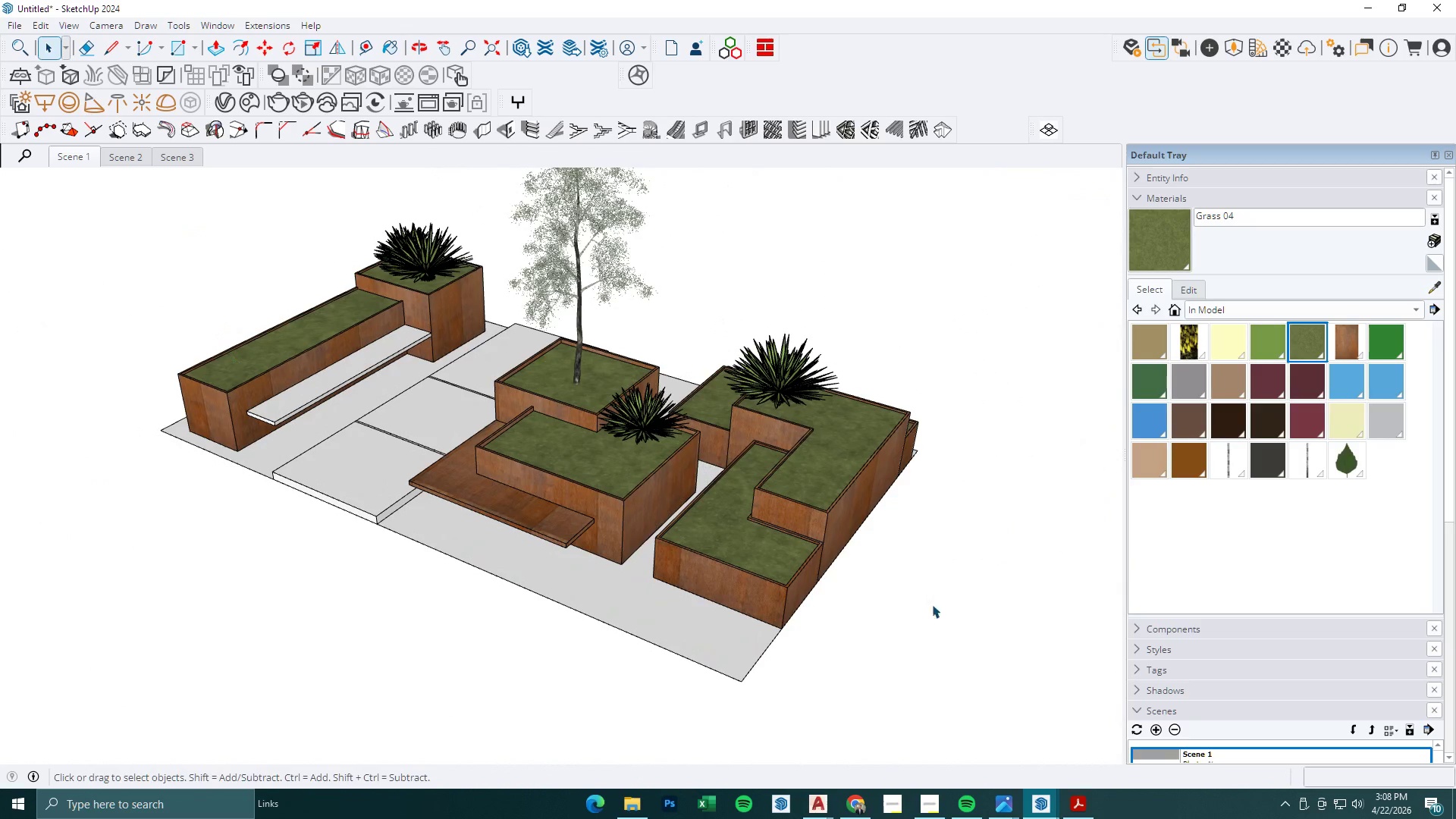 
left_click([1033, 800])
 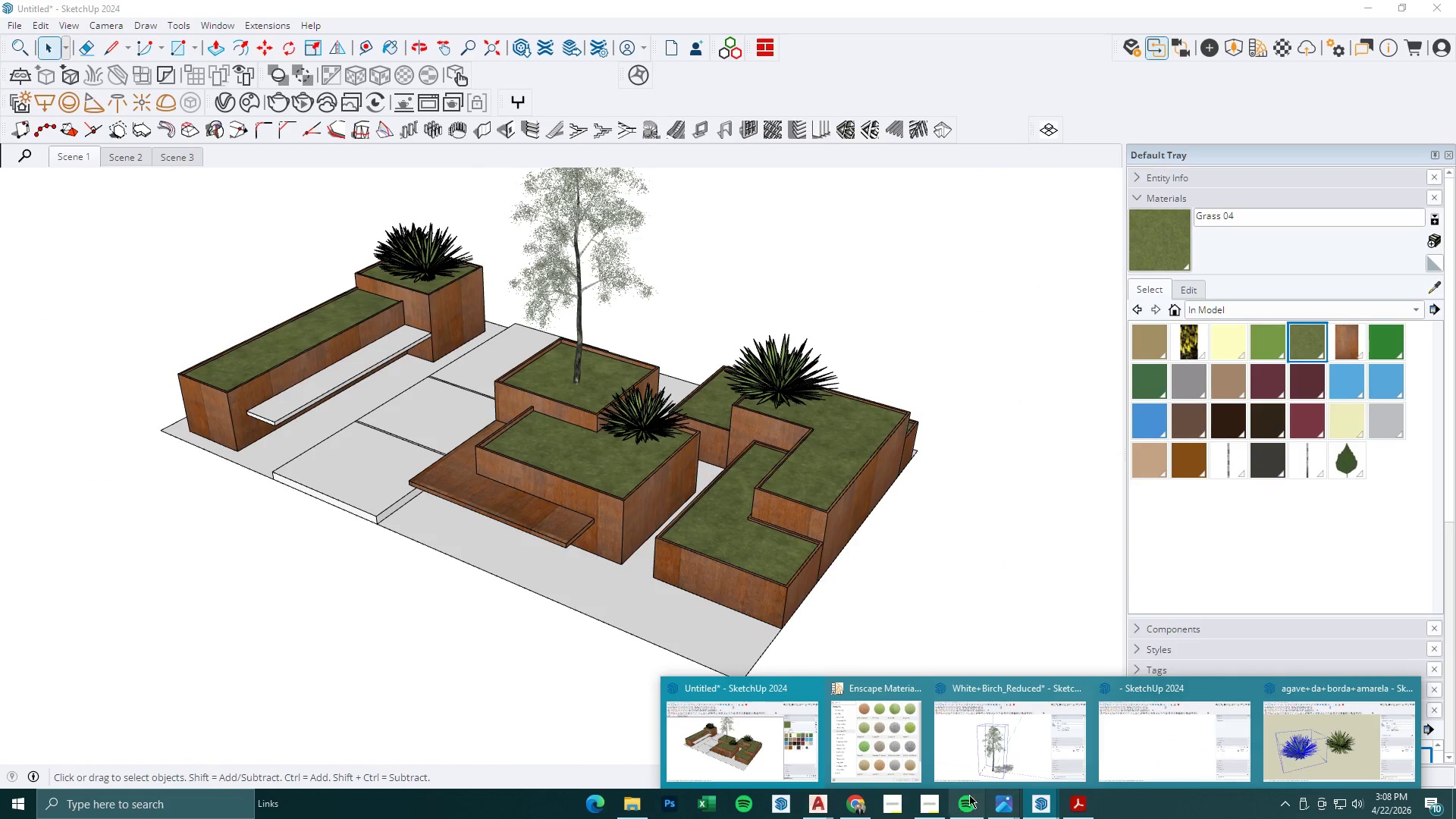 
left_click([859, 804])
 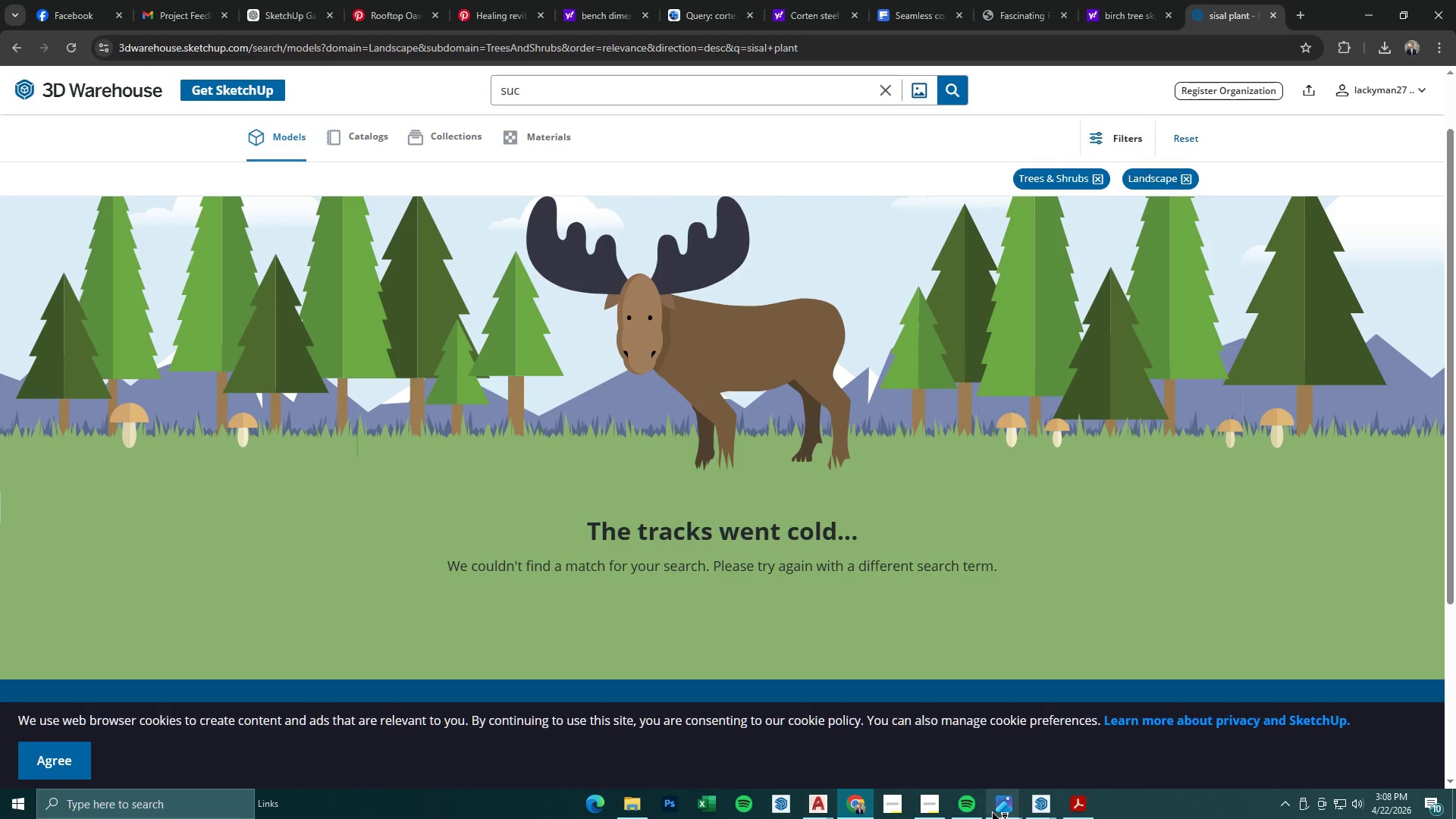 
mouse_move([1019, 792])
 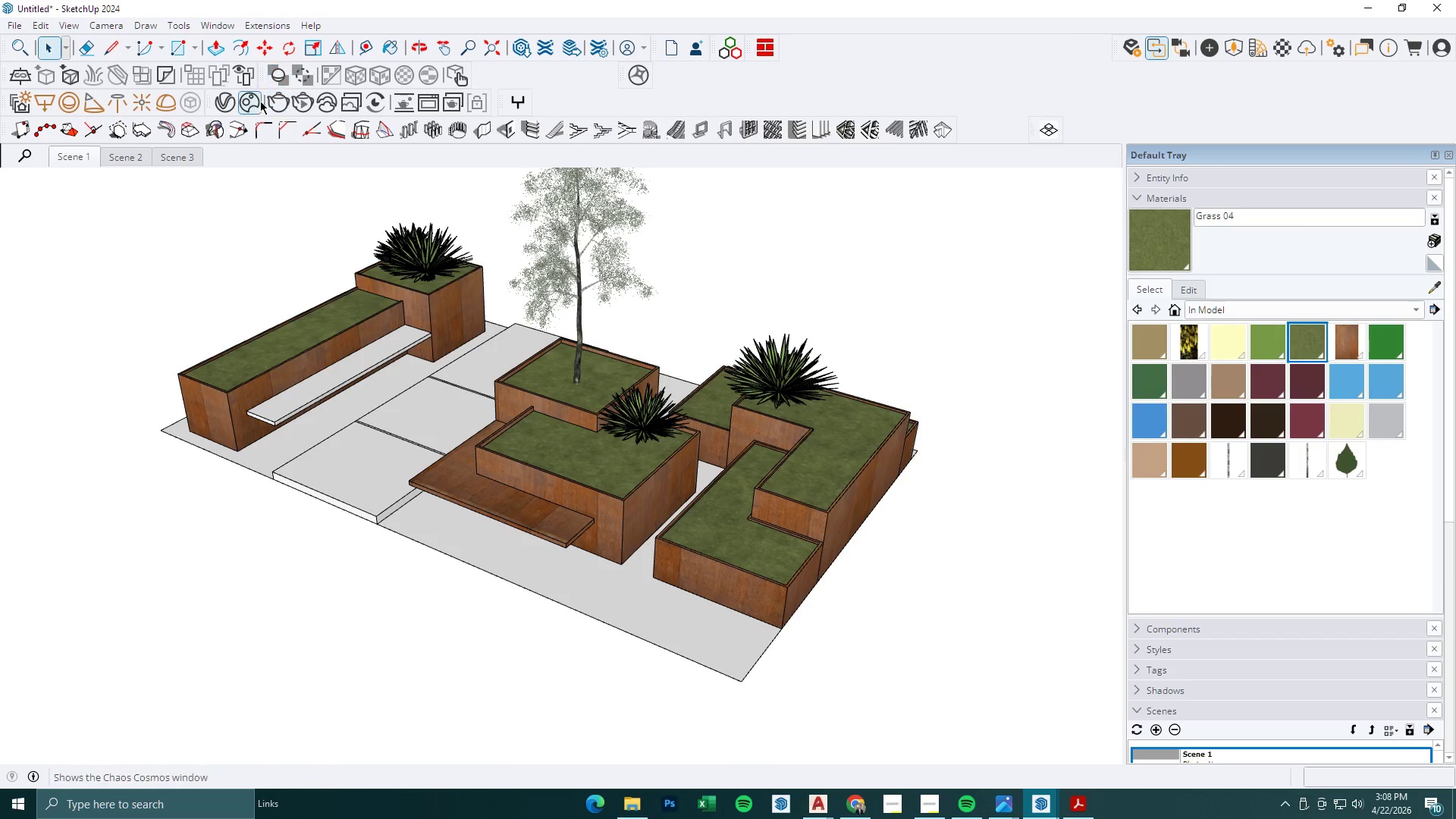 
left_click([255, 102])
 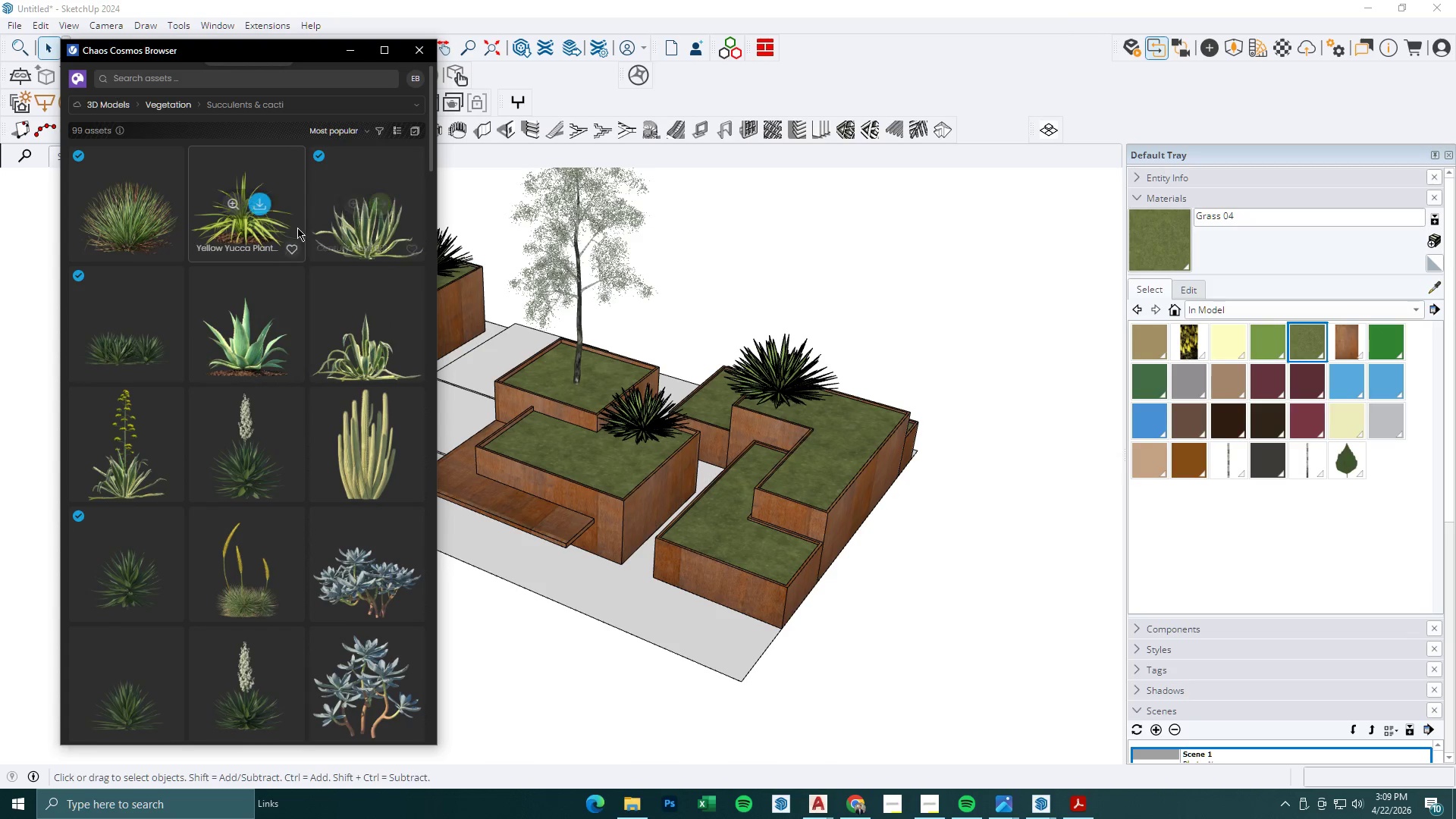 
scroll: coordinate [297, 482], scroll_direction: down, amount: 3.0
 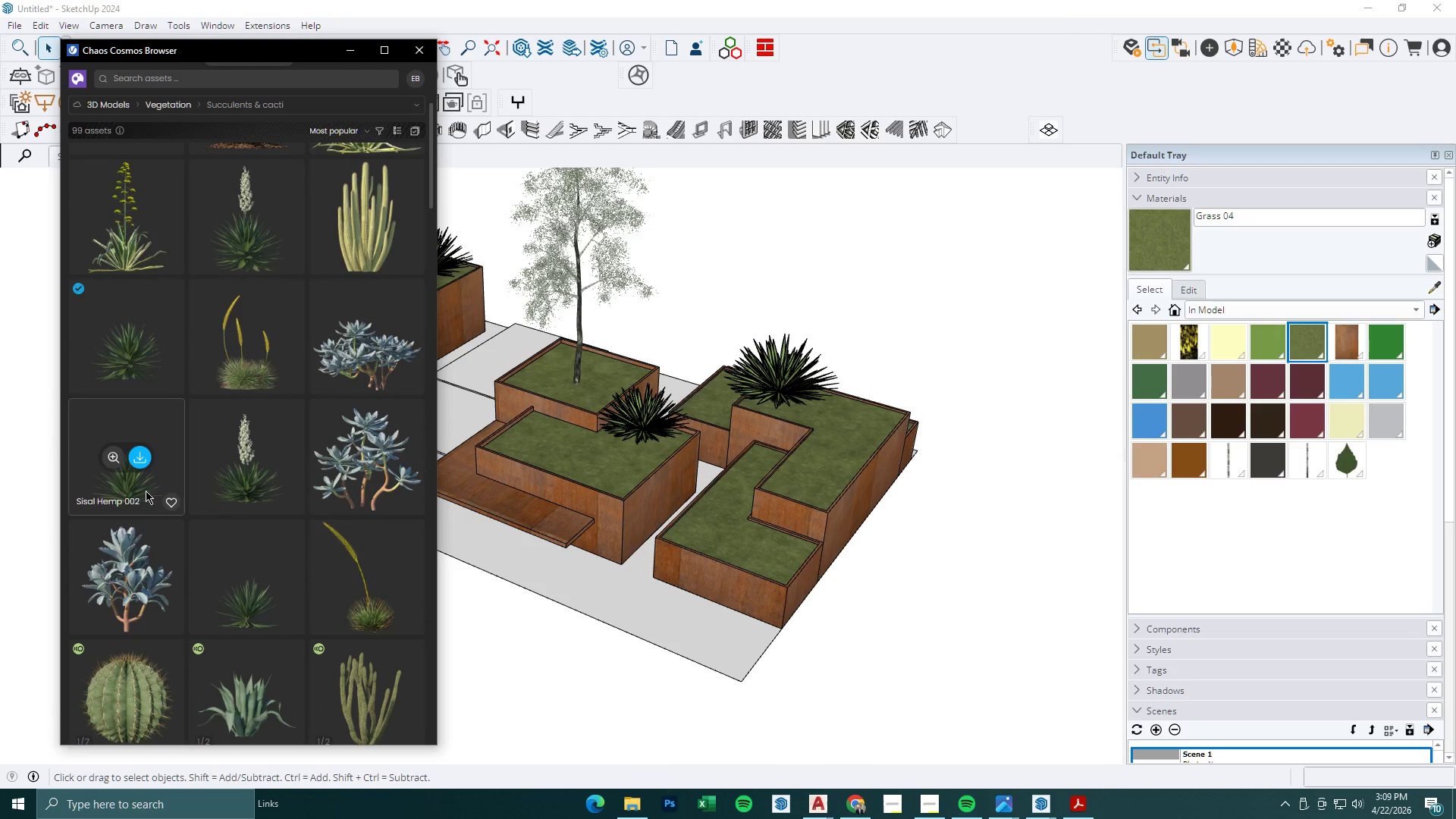 
left_click([849, 804])
 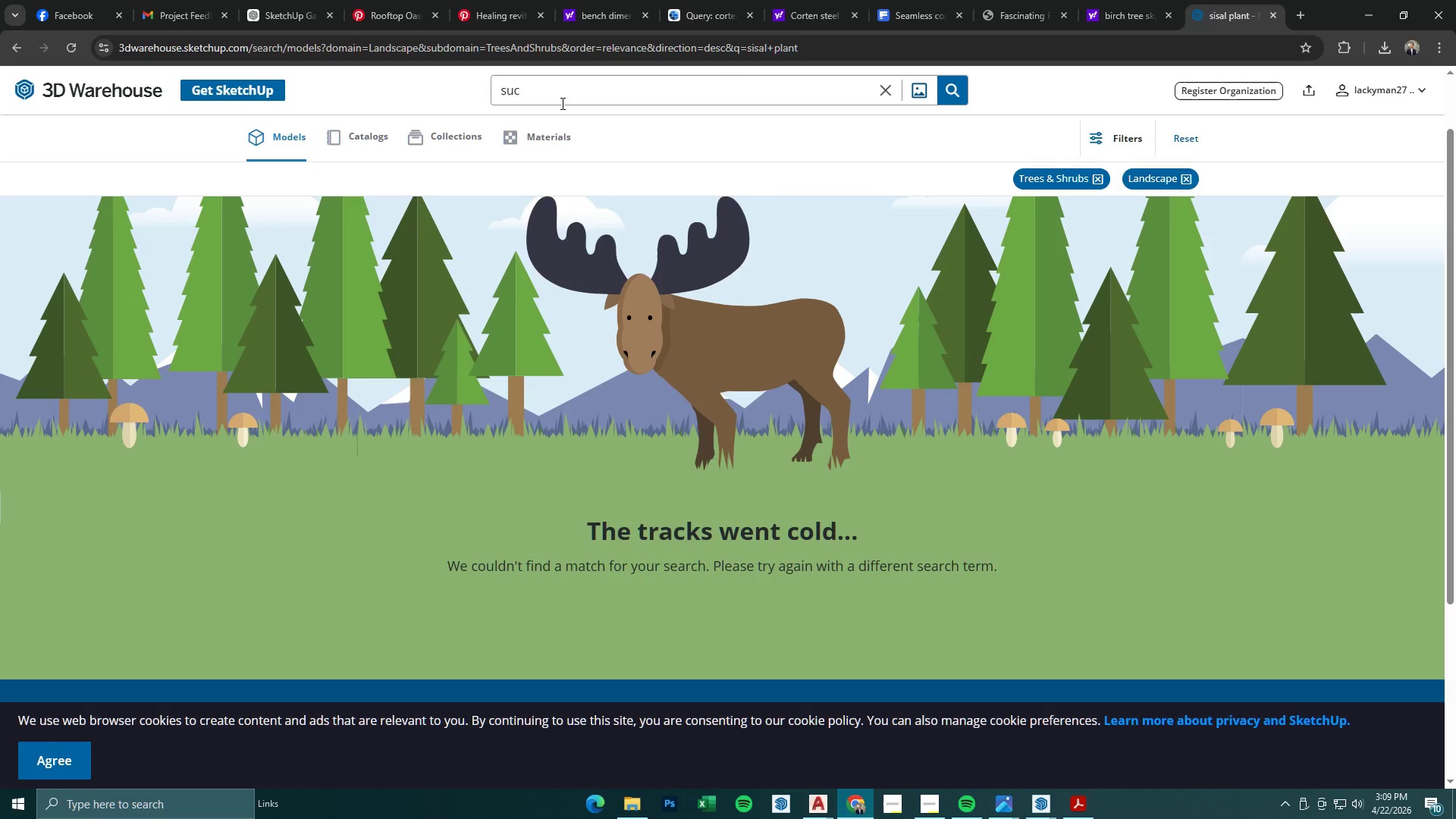 
left_click_drag(start_coordinate=[559, 97], to_coordinate=[550, 96])
 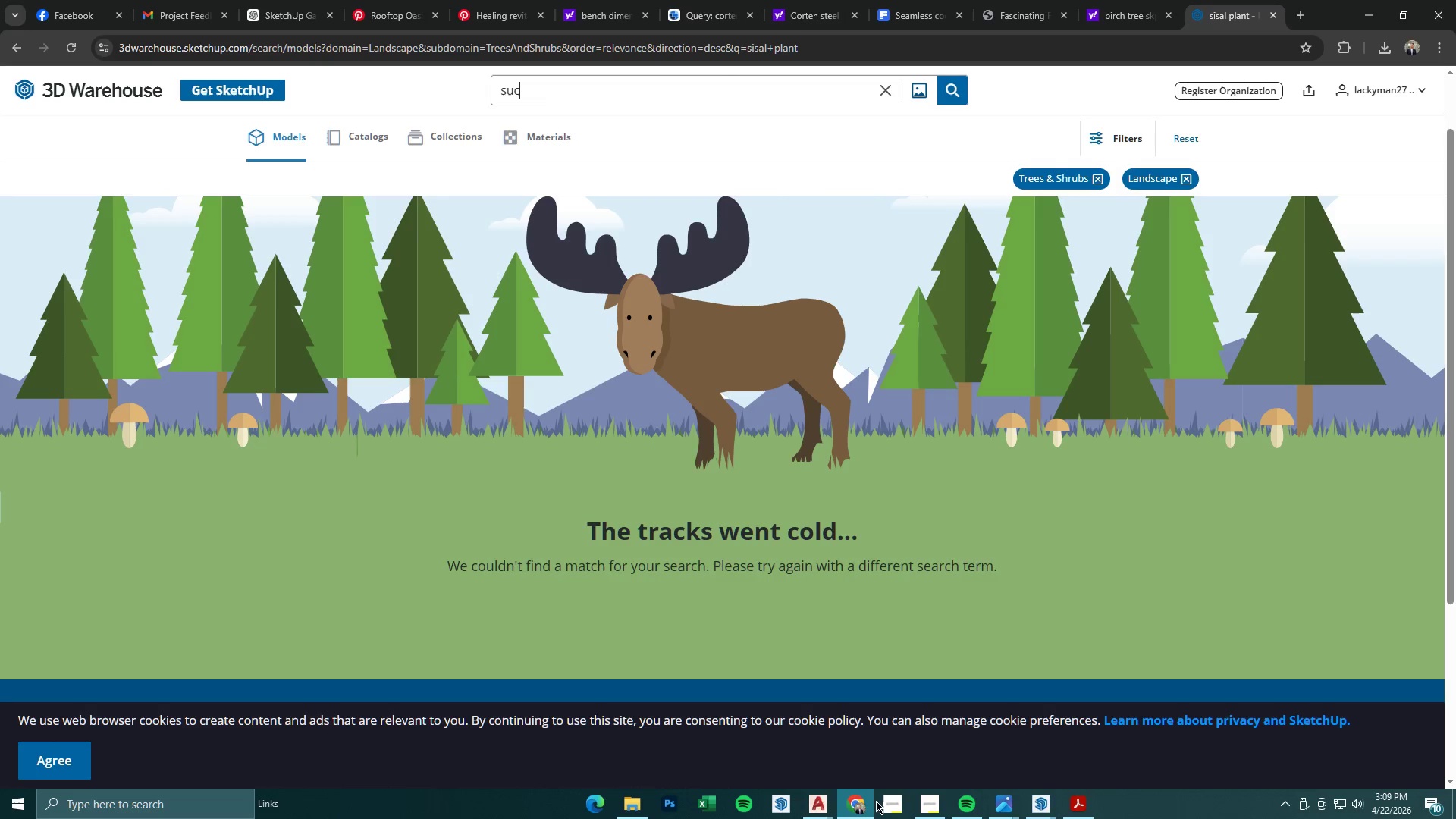 
left_click([1042, 802])
 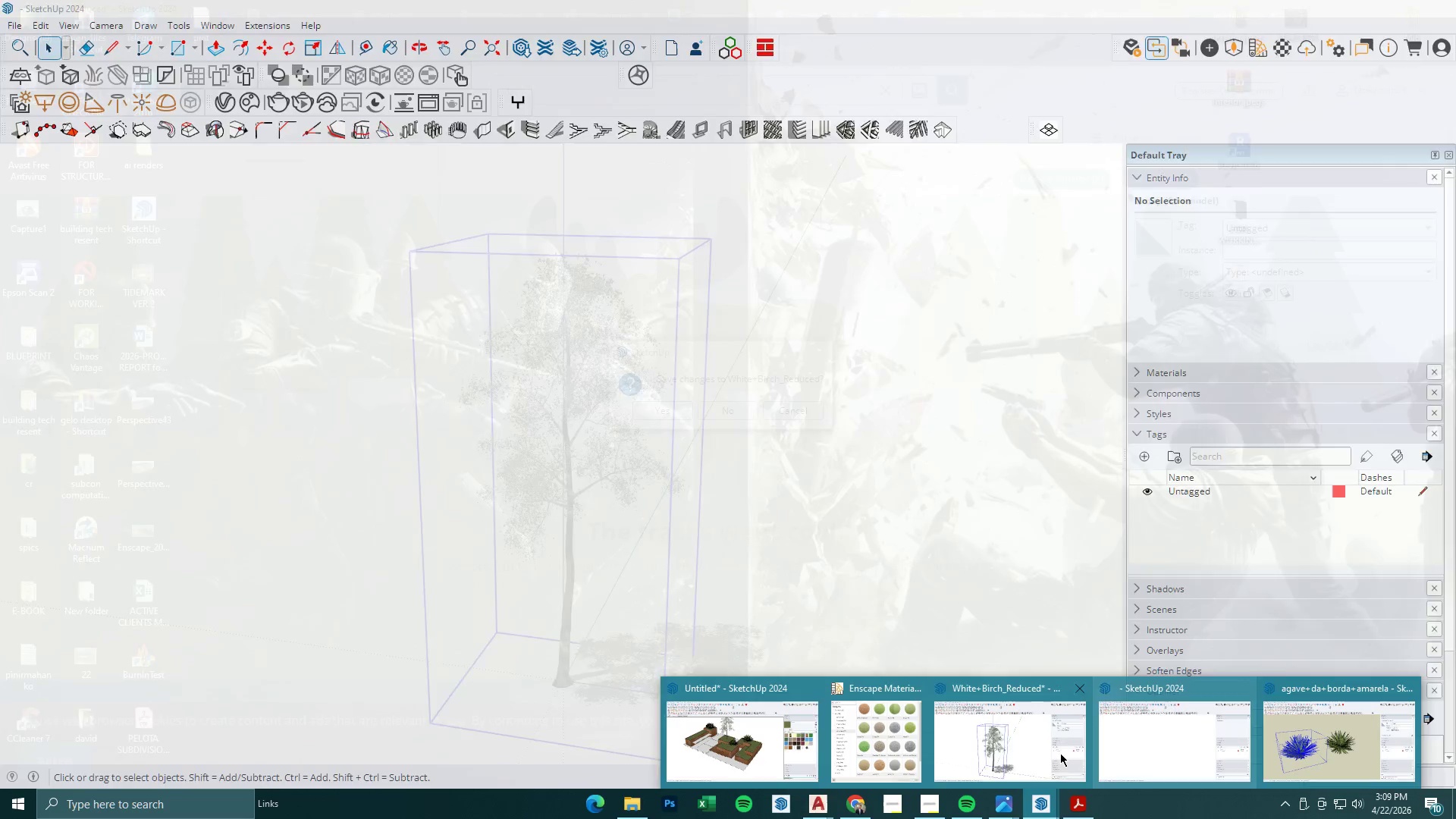 